 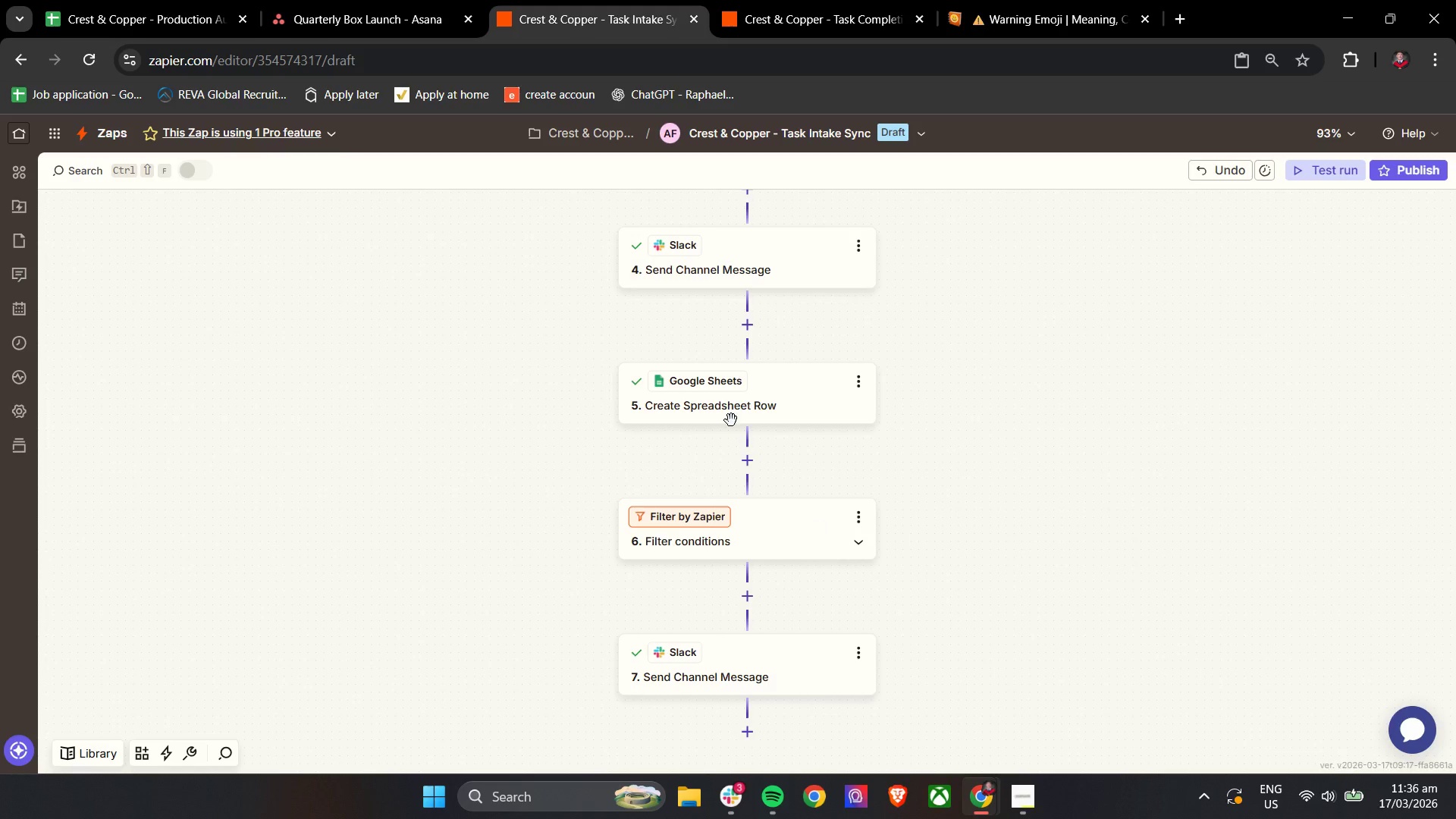 
scroll: coordinate [1046, 537], scroll_direction: down, amount: 2.0
 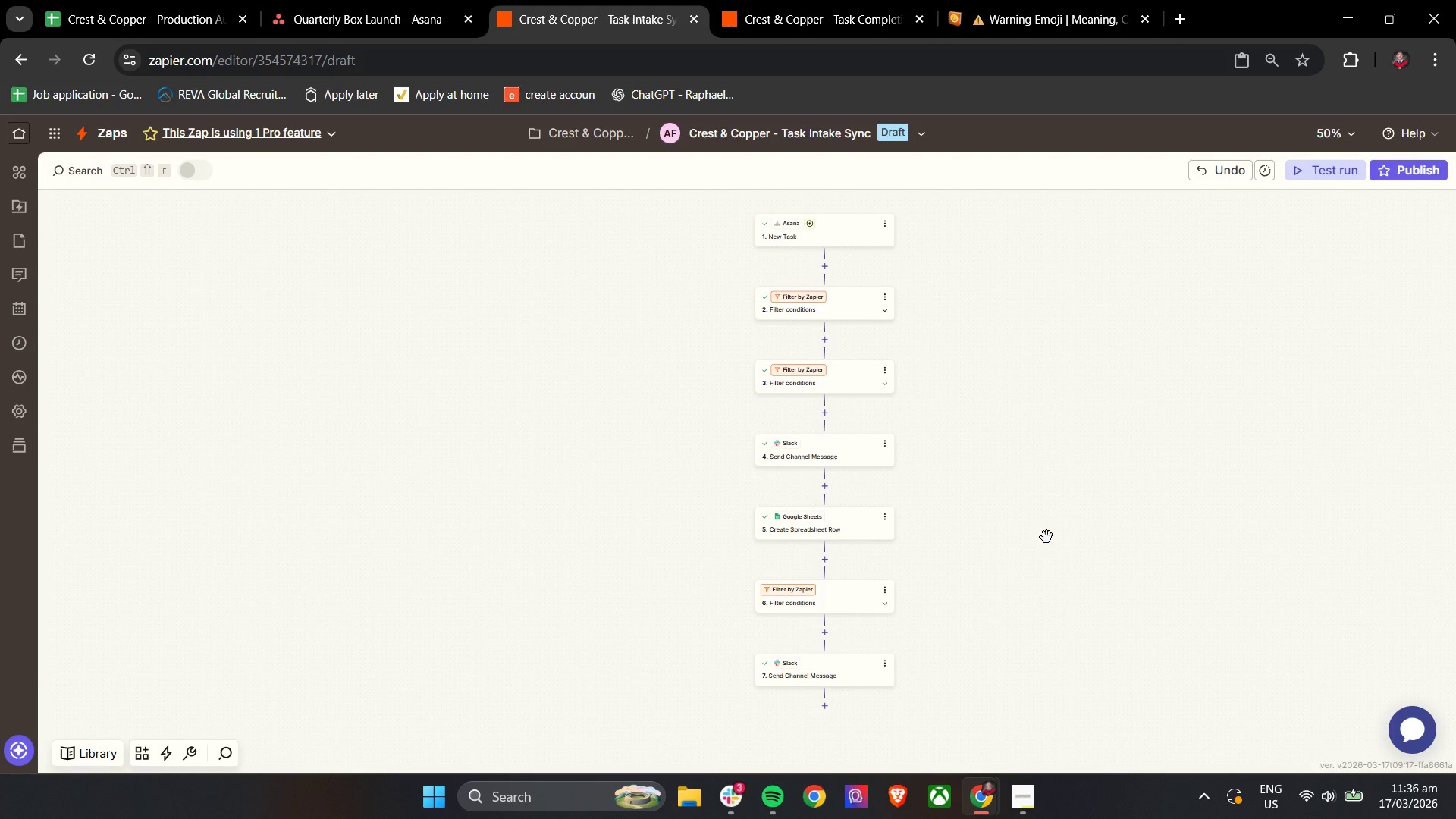 
hold_key(key=ControlLeft, duration=0.42)
 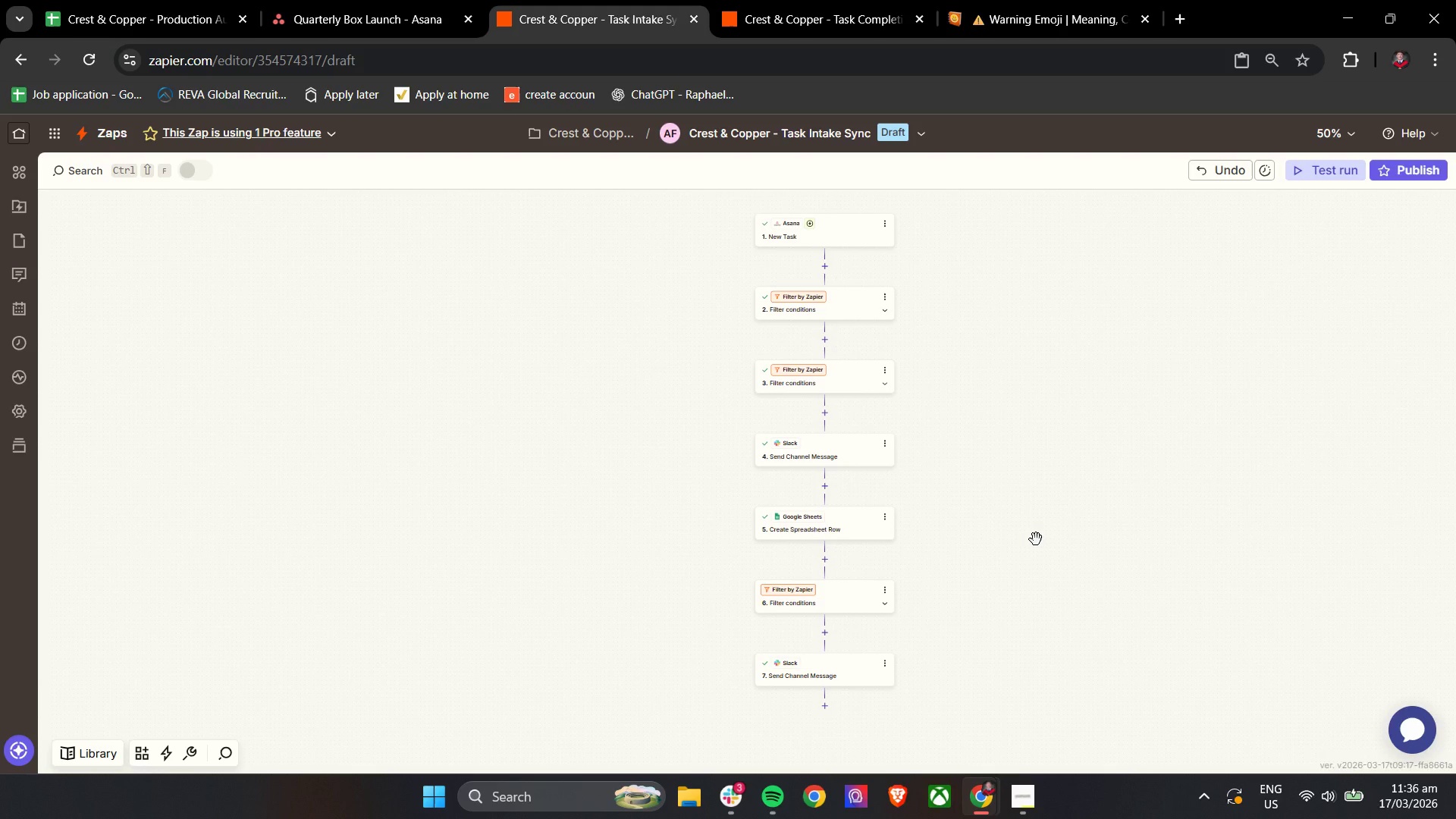 
hold_key(key=ControlLeft, duration=0.5)
left_click_drag(start_coordinate=[1036, 539], to_coordinate=[1003, 541])
 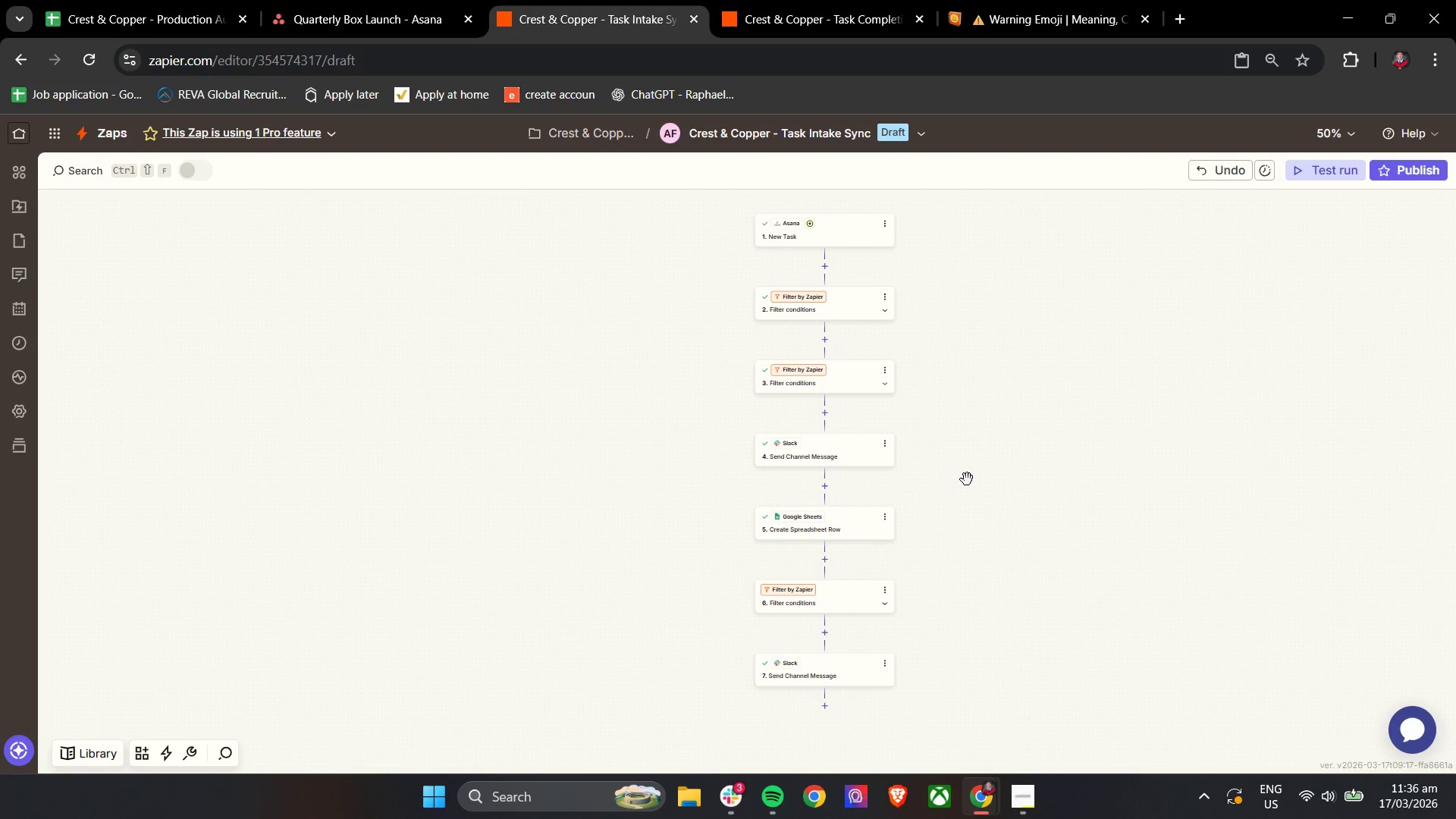 
left_click_drag(start_coordinate=[967, 479], to_coordinate=[928, 485])
 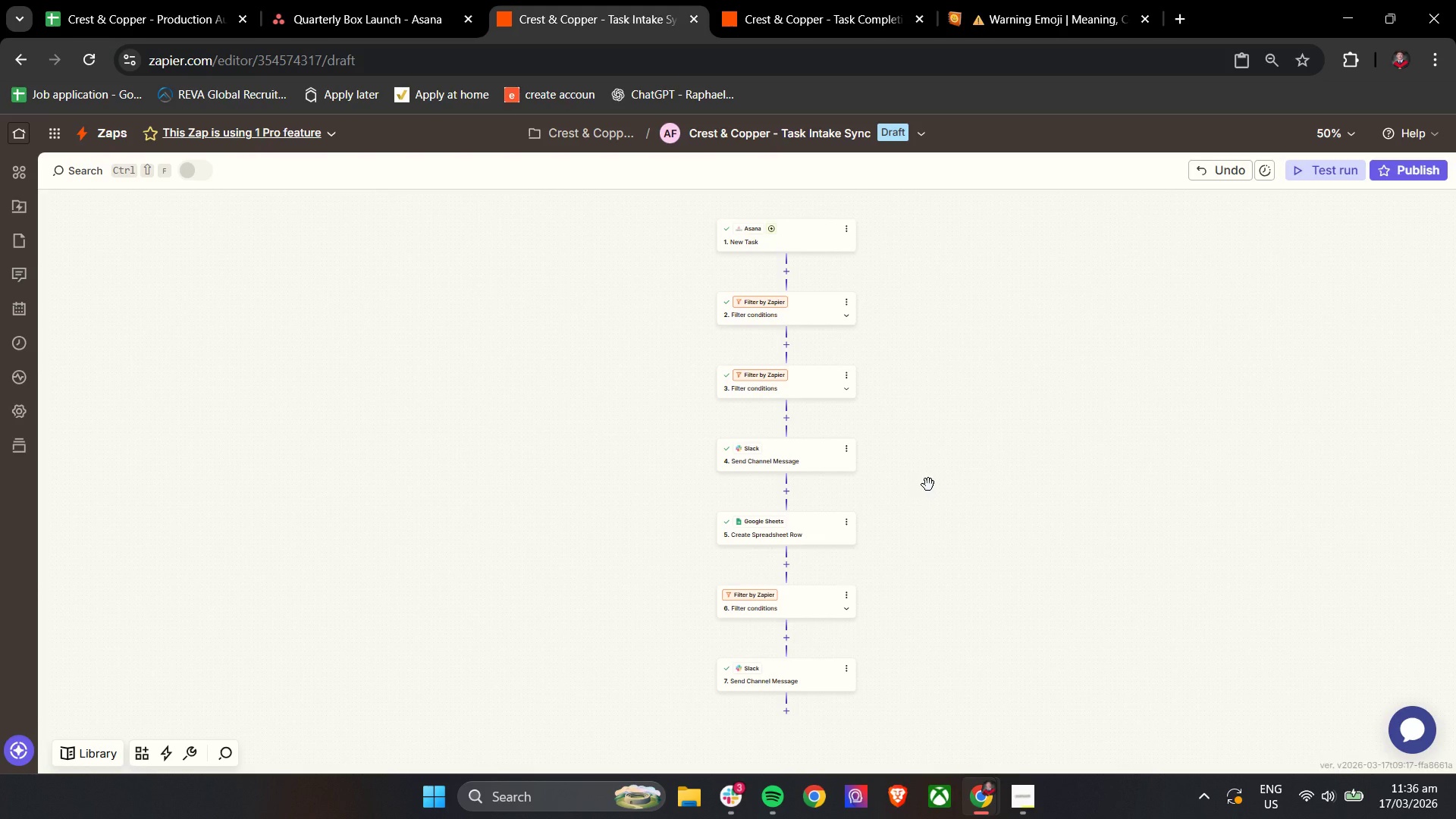 
hold_key(key=ControlLeft, duration=0.64)
scroll: coordinate [928, 485], scroll_direction: up, amount: 1.0
 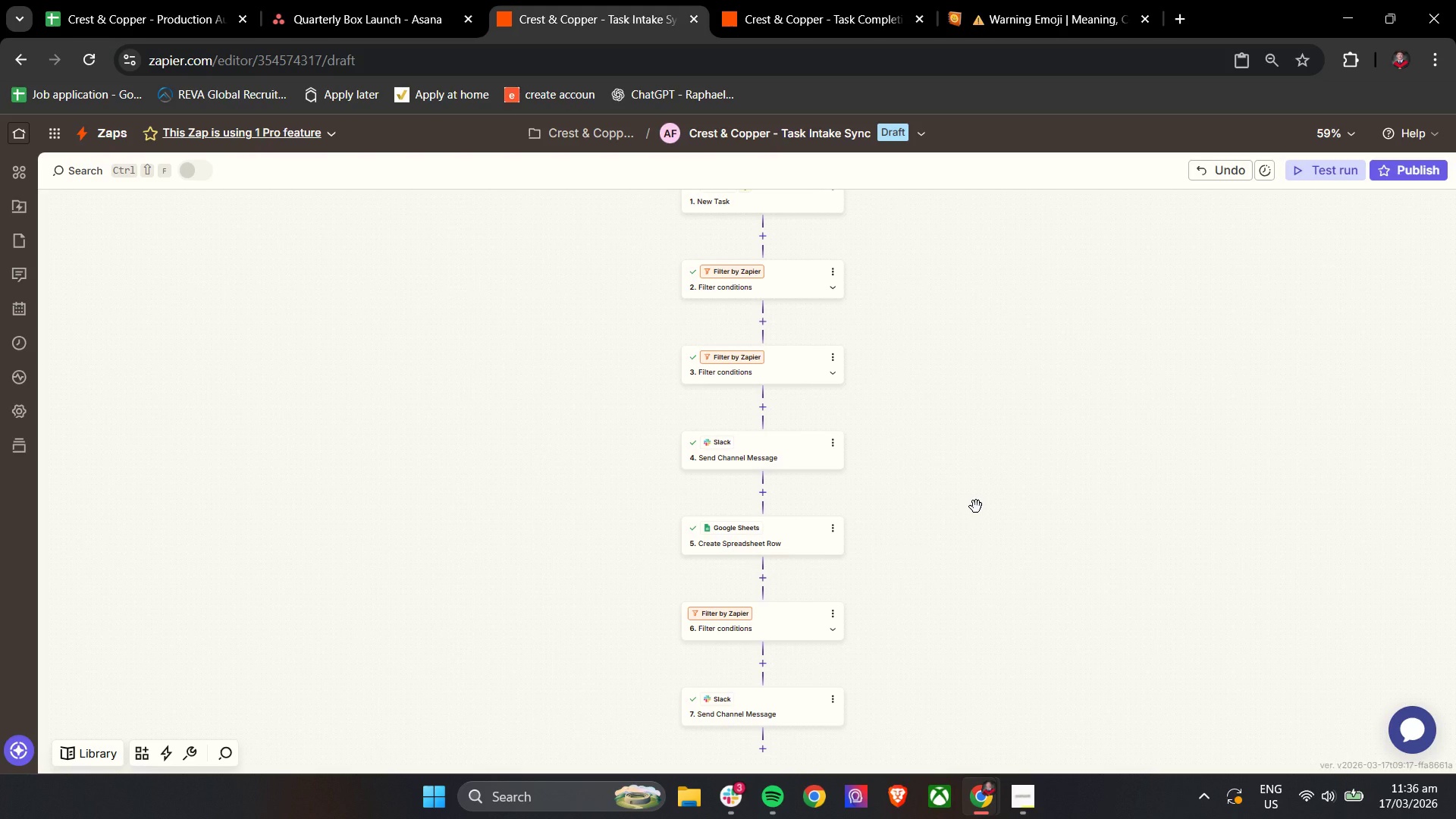 
wait(5.45)
 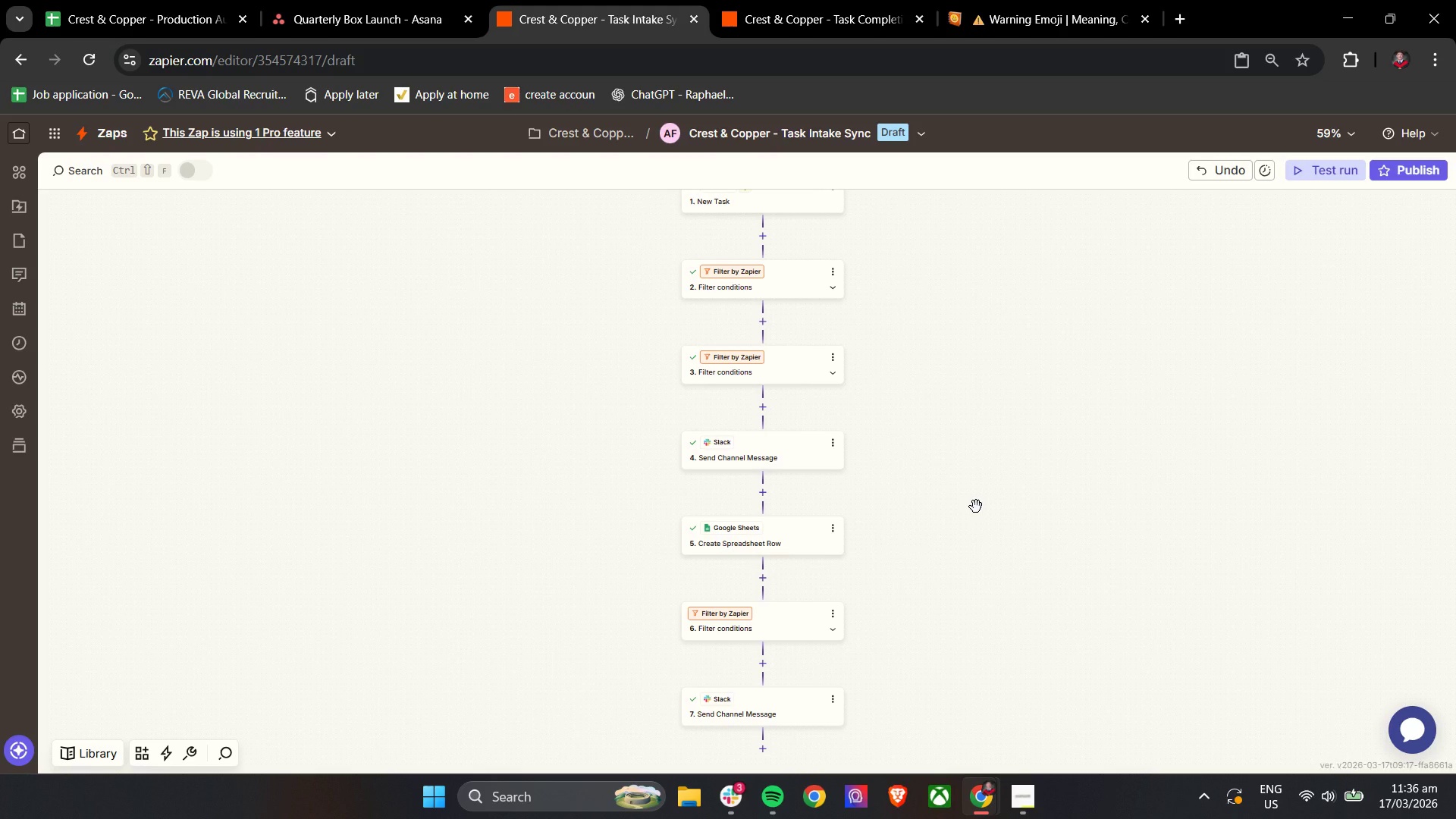 
scroll: coordinate [976, 507], scroll_direction: up, amount: 1.0
 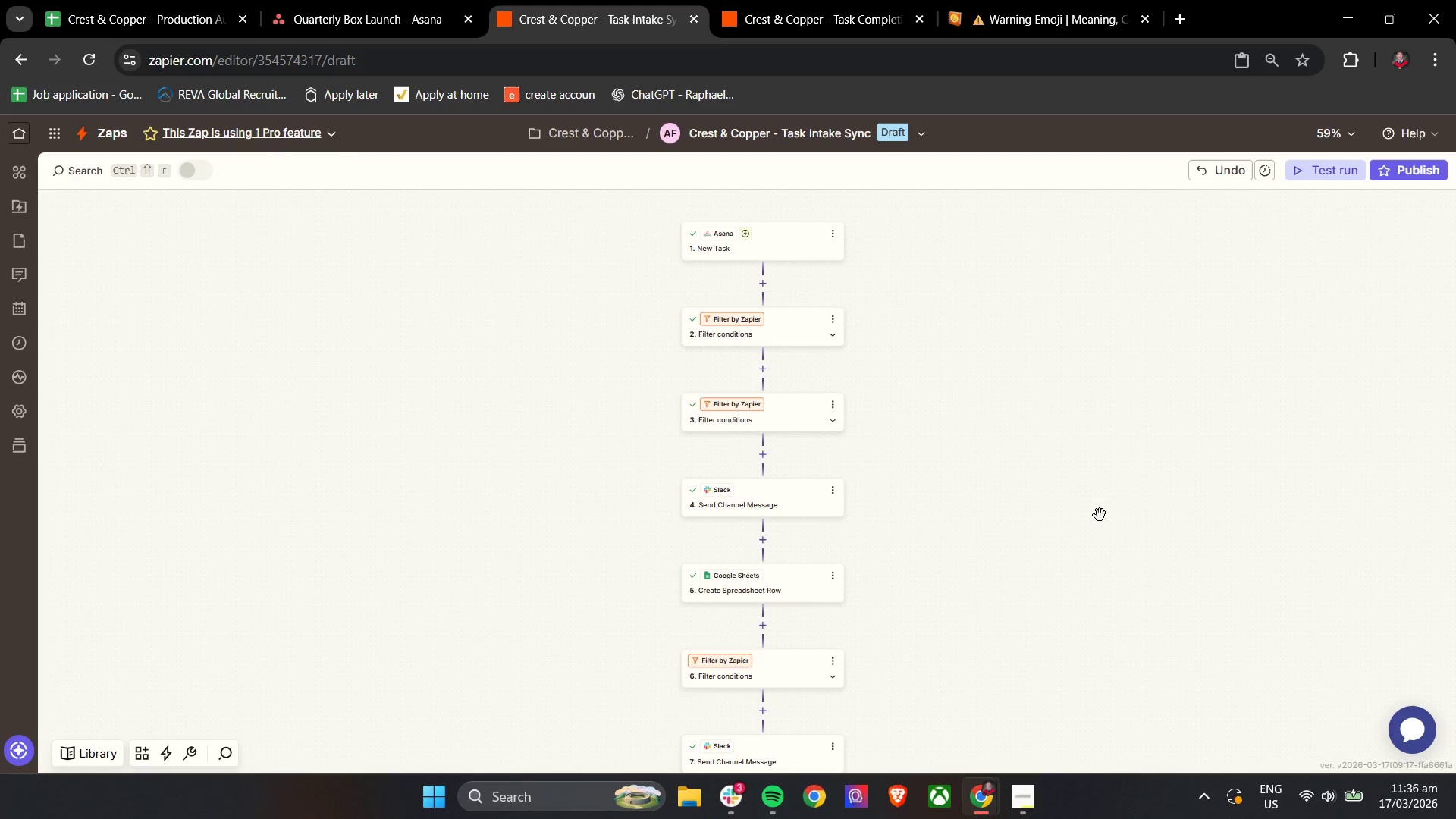 
scroll: coordinate [1225, 516], scroll_direction: down, amount: 1.0
 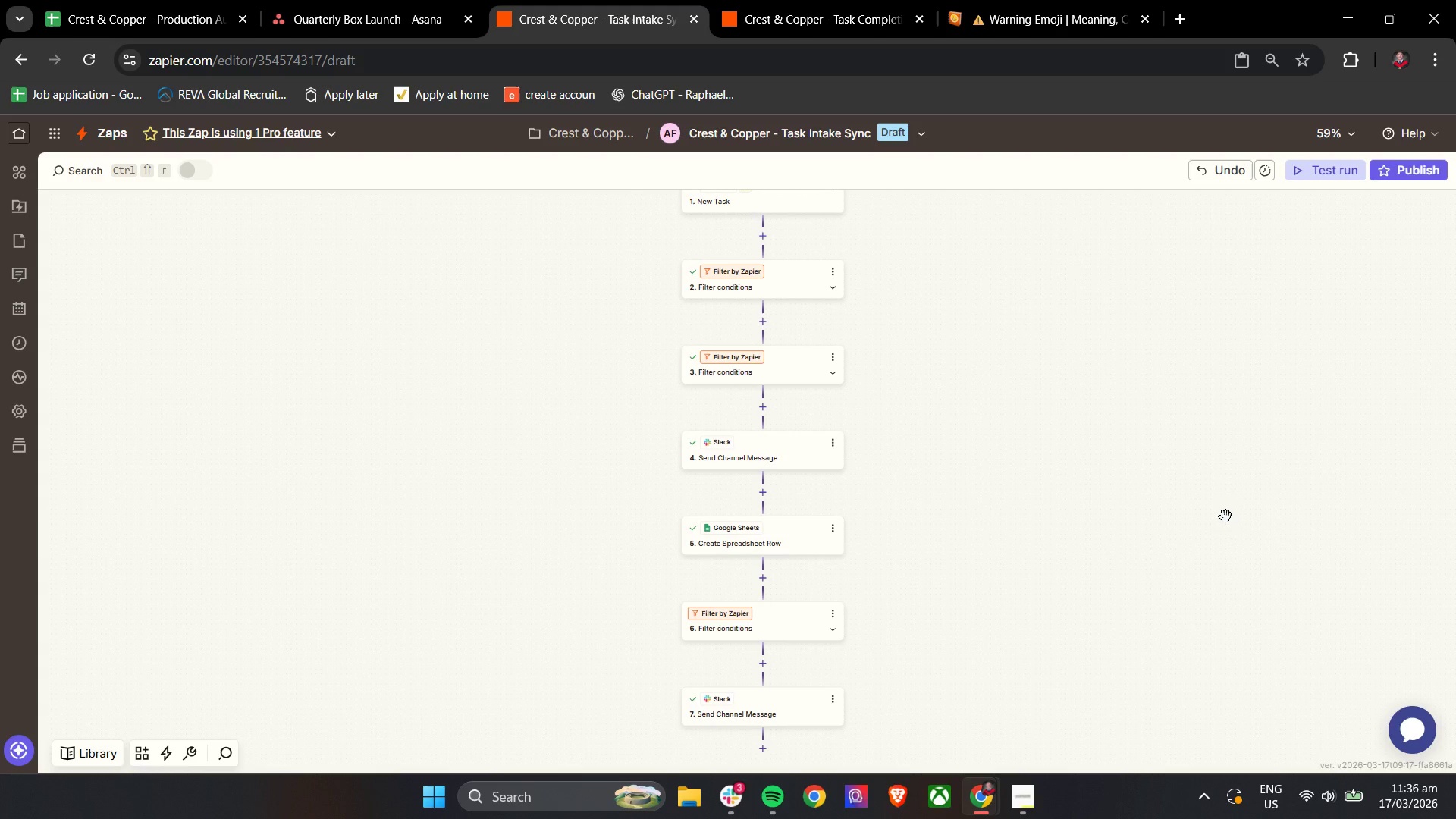 
scroll: coordinate [1225, 516], scroll_direction: up, amount: 1.0
 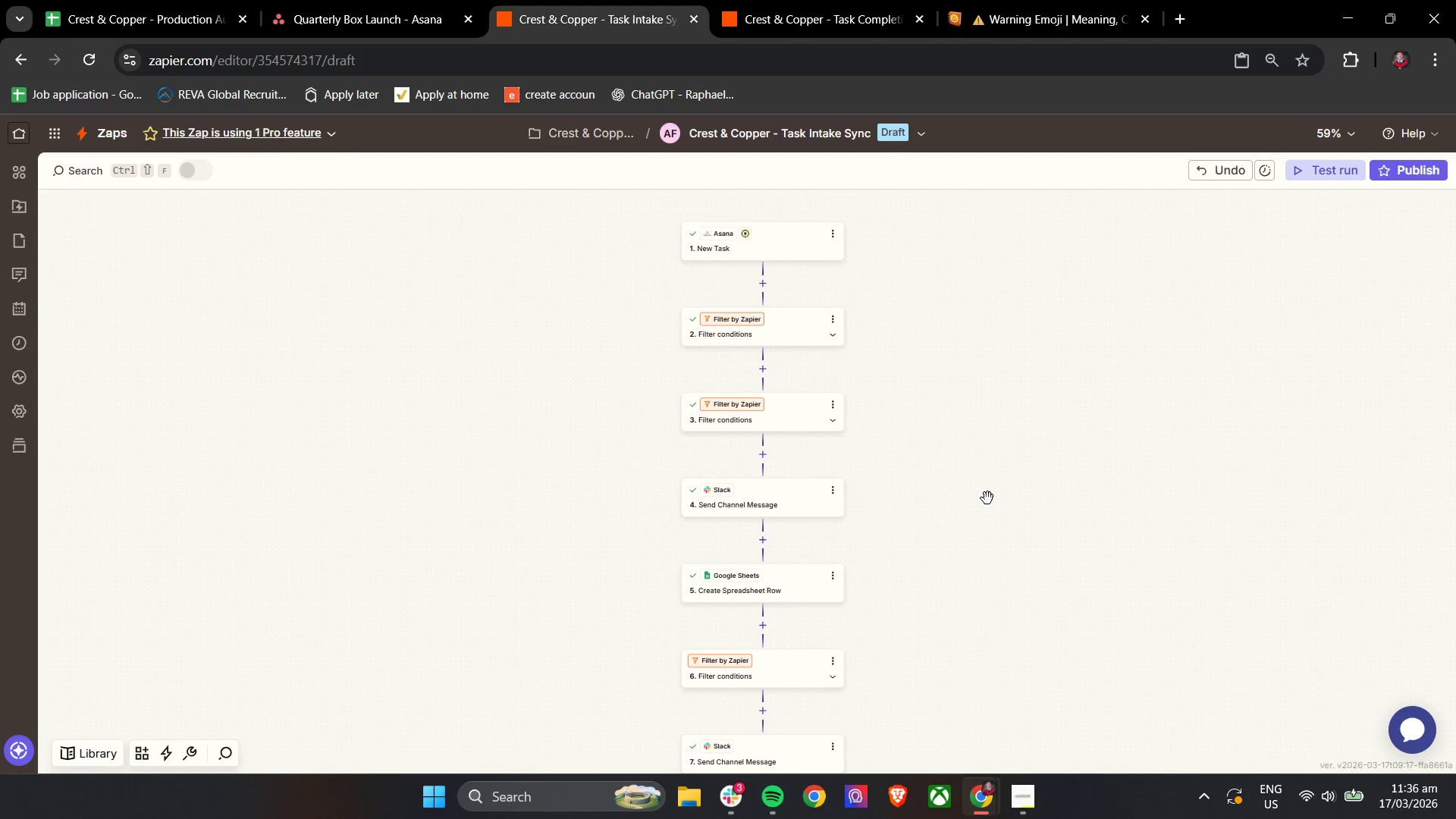 
scroll: coordinate [987, 497], scroll_direction: down, amount: 1.0